 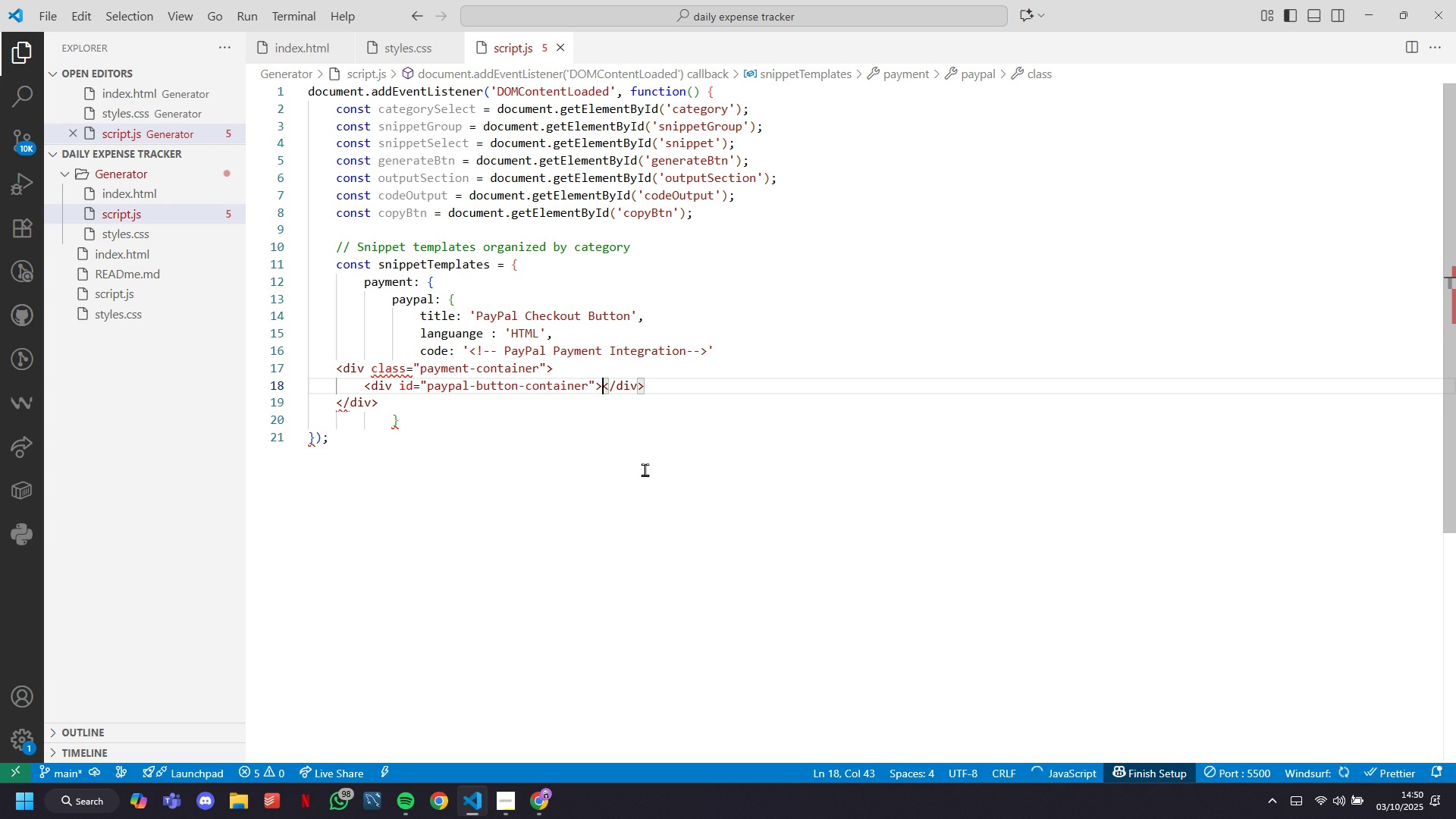 
key(ArrowRight)
 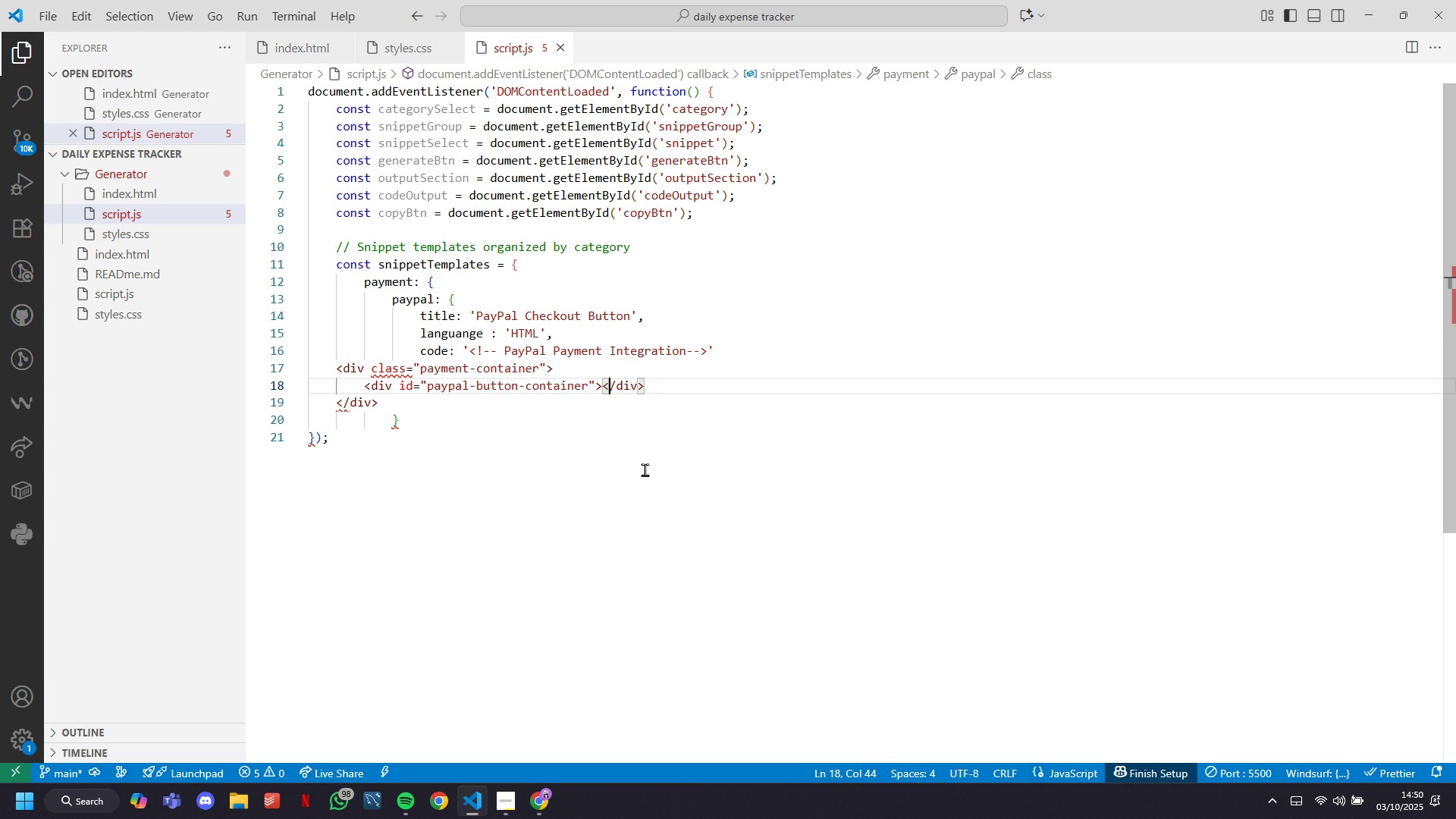 
key(ArrowRight)
 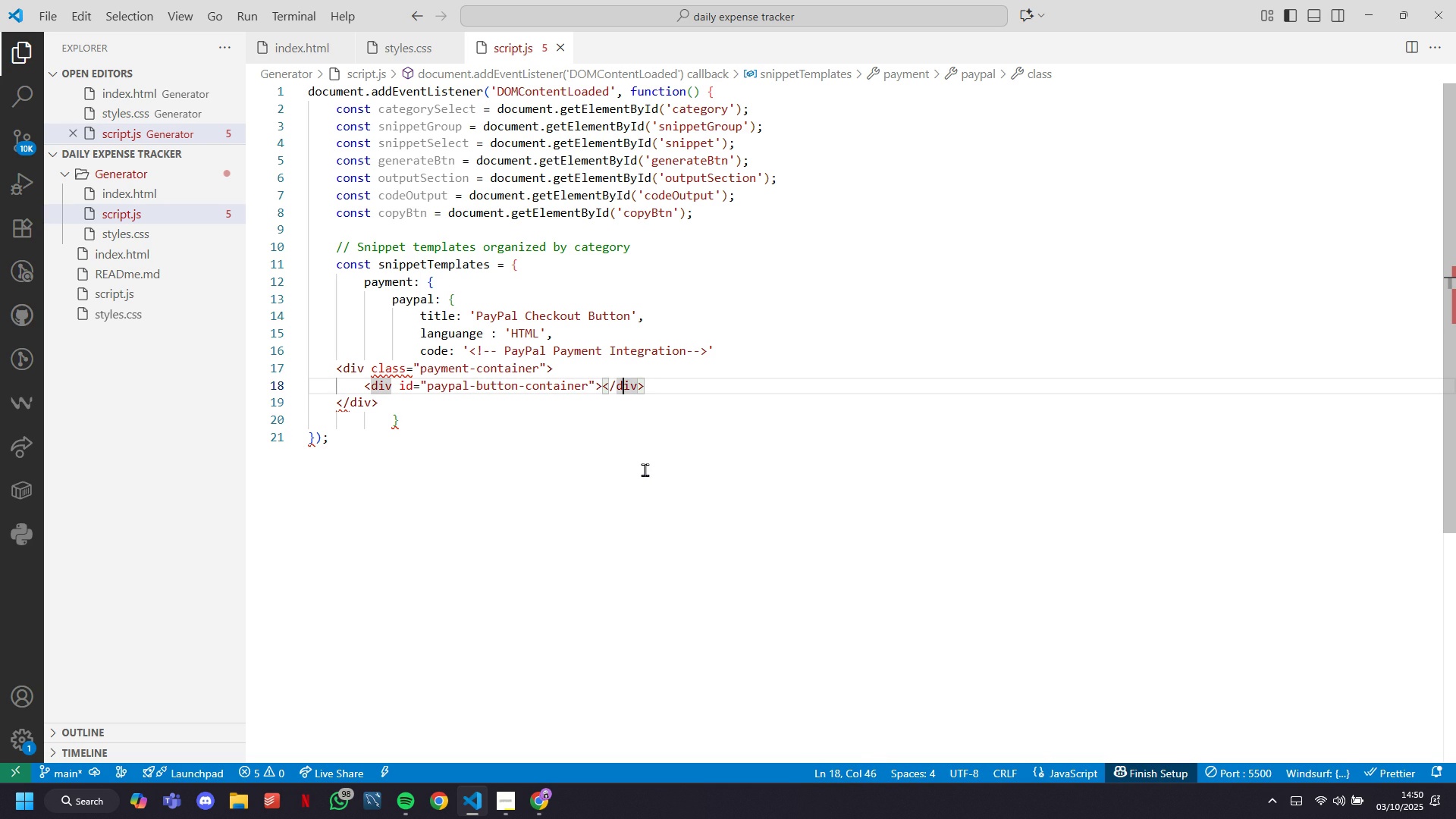 
key(ArrowRight)
 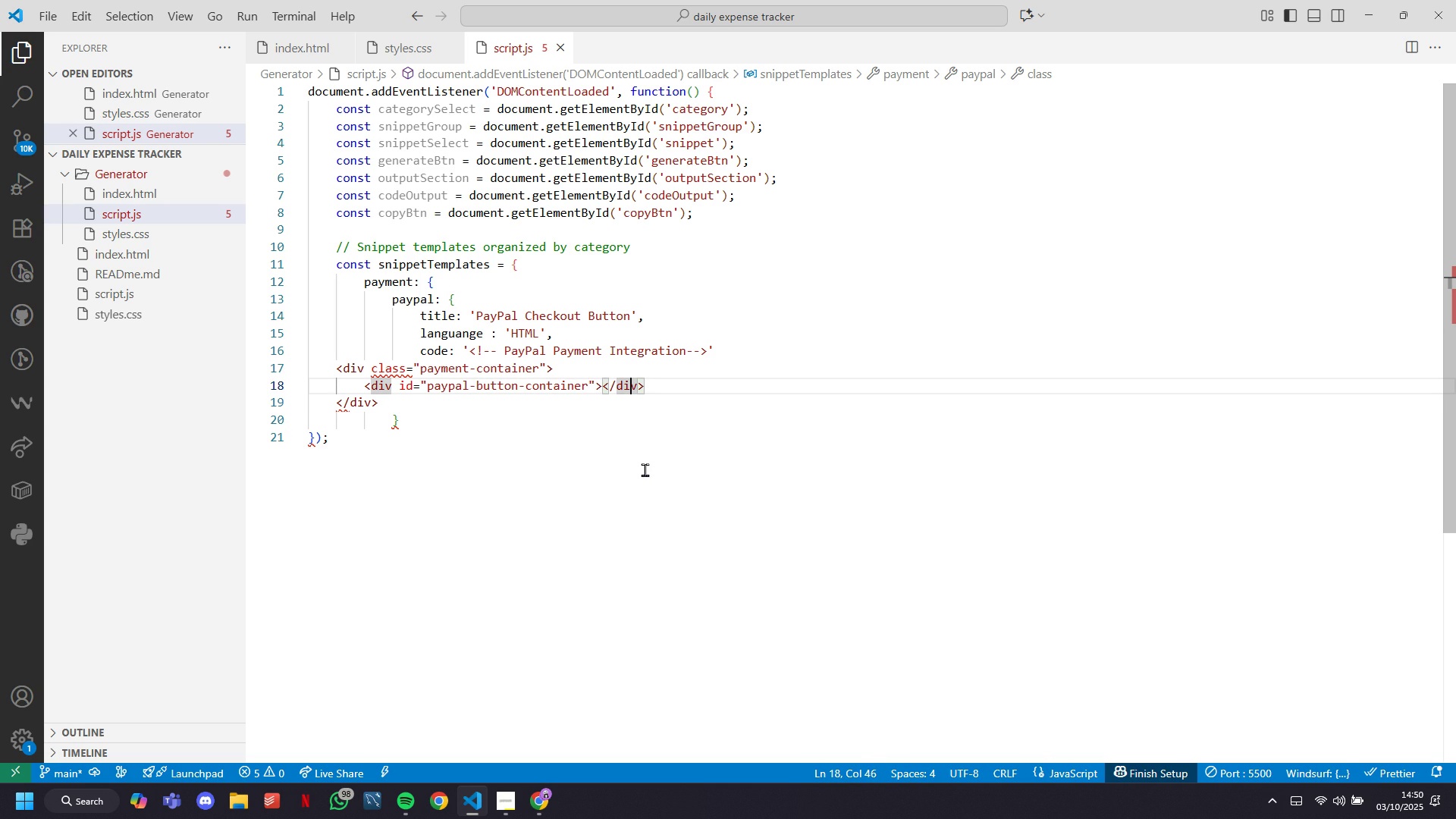 
key(ArrowRight)
 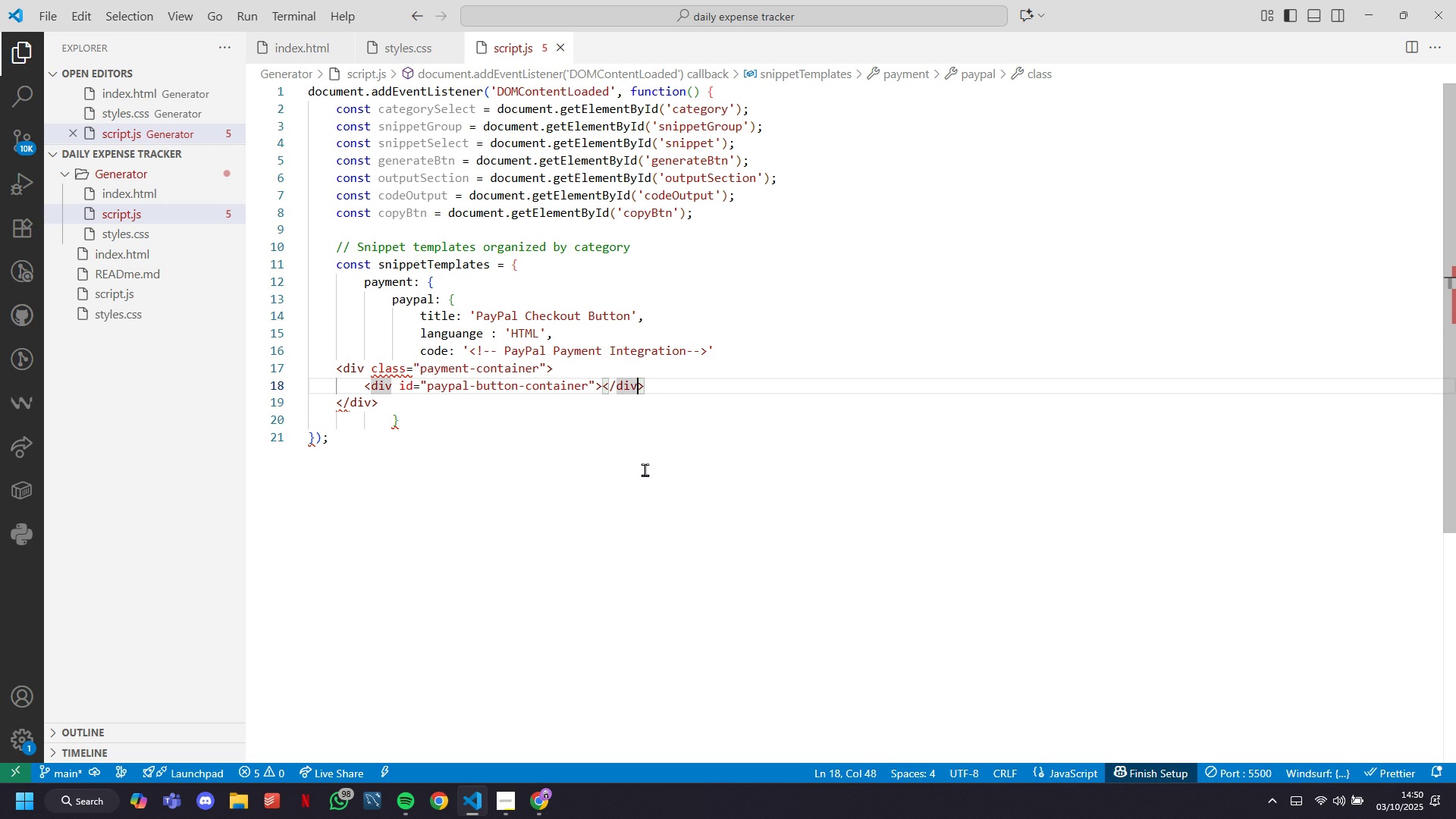 
key(ArrowRight)
 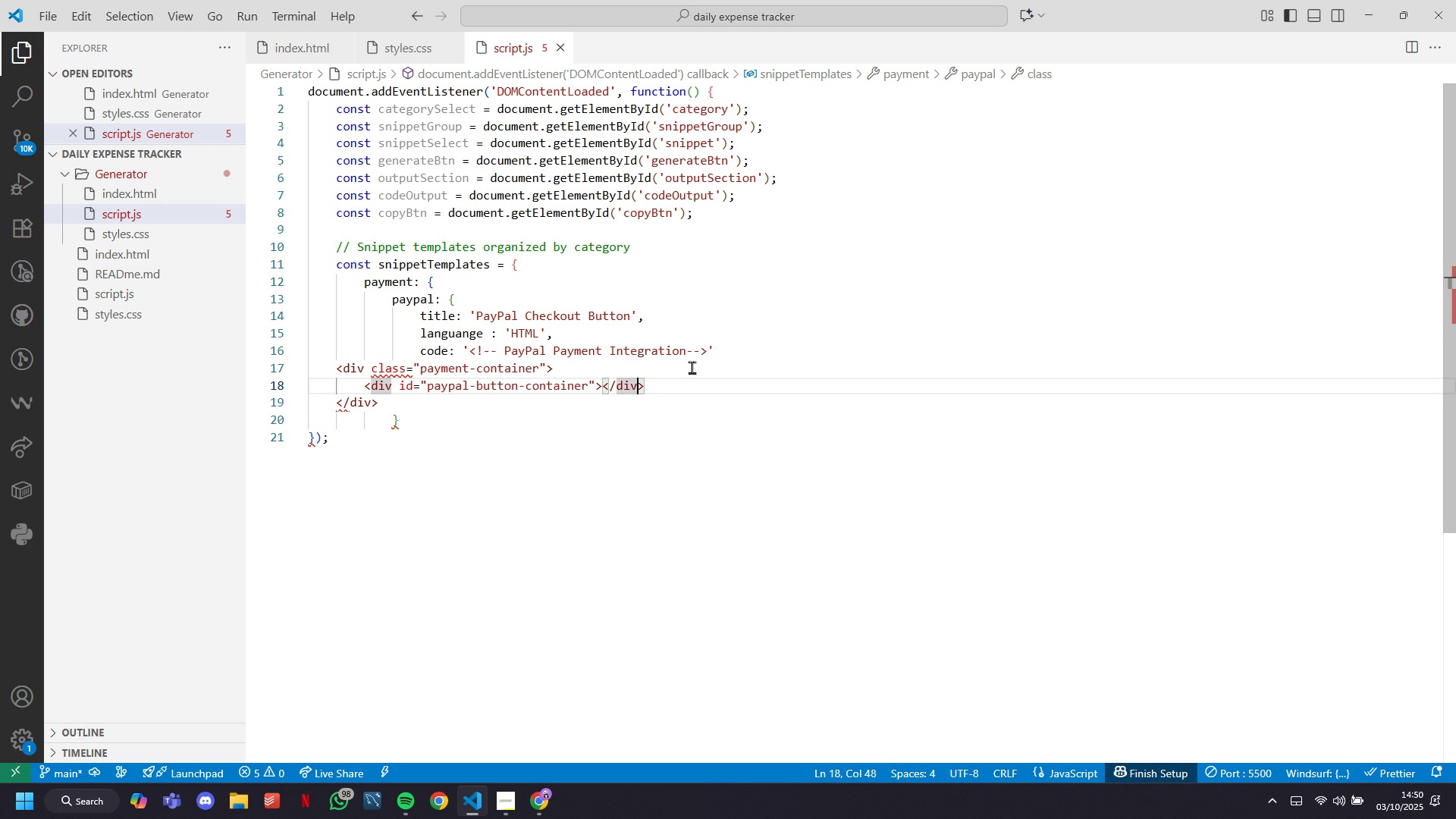 
wait(5.34)
 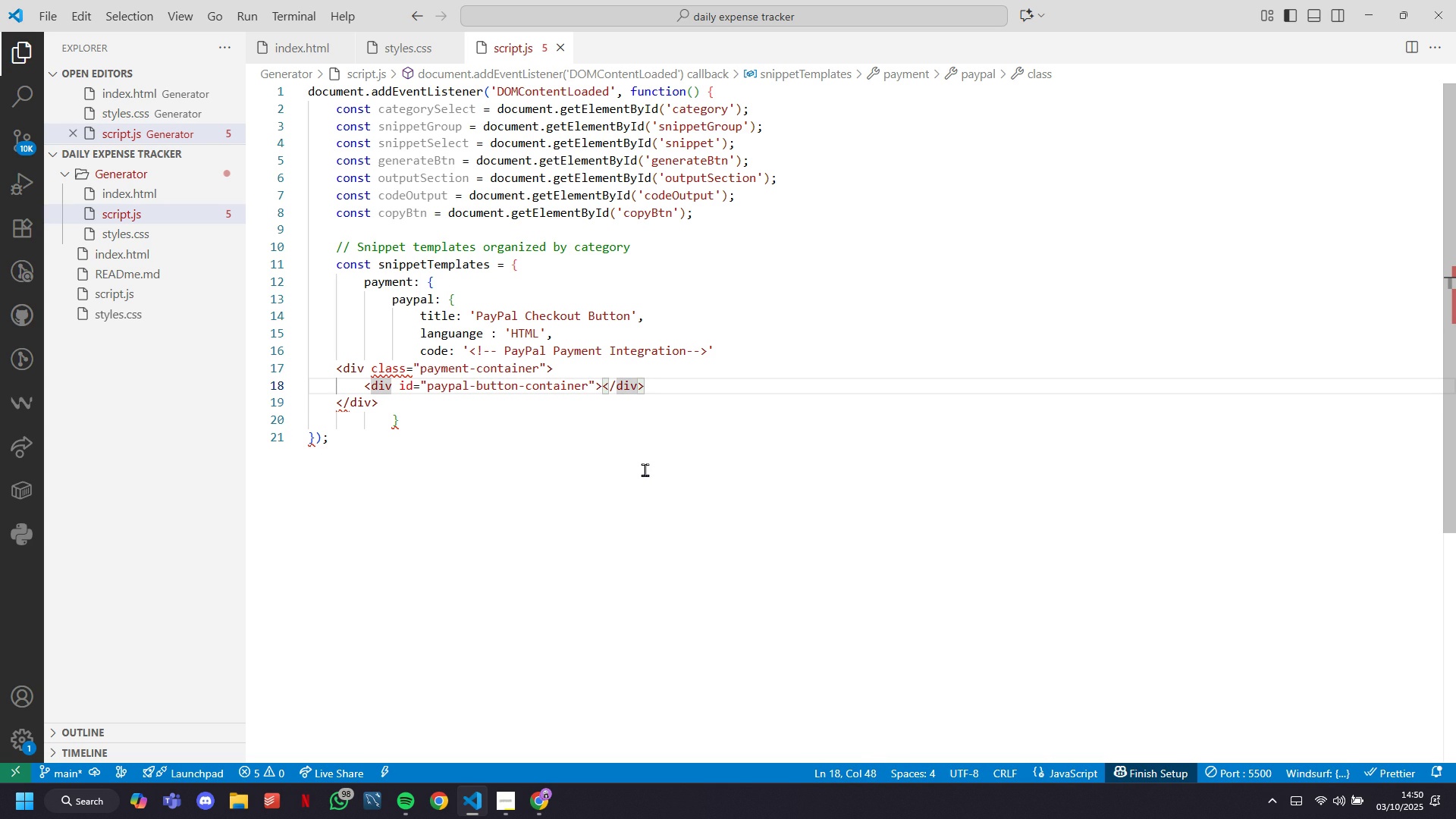 
key(Backspace)
 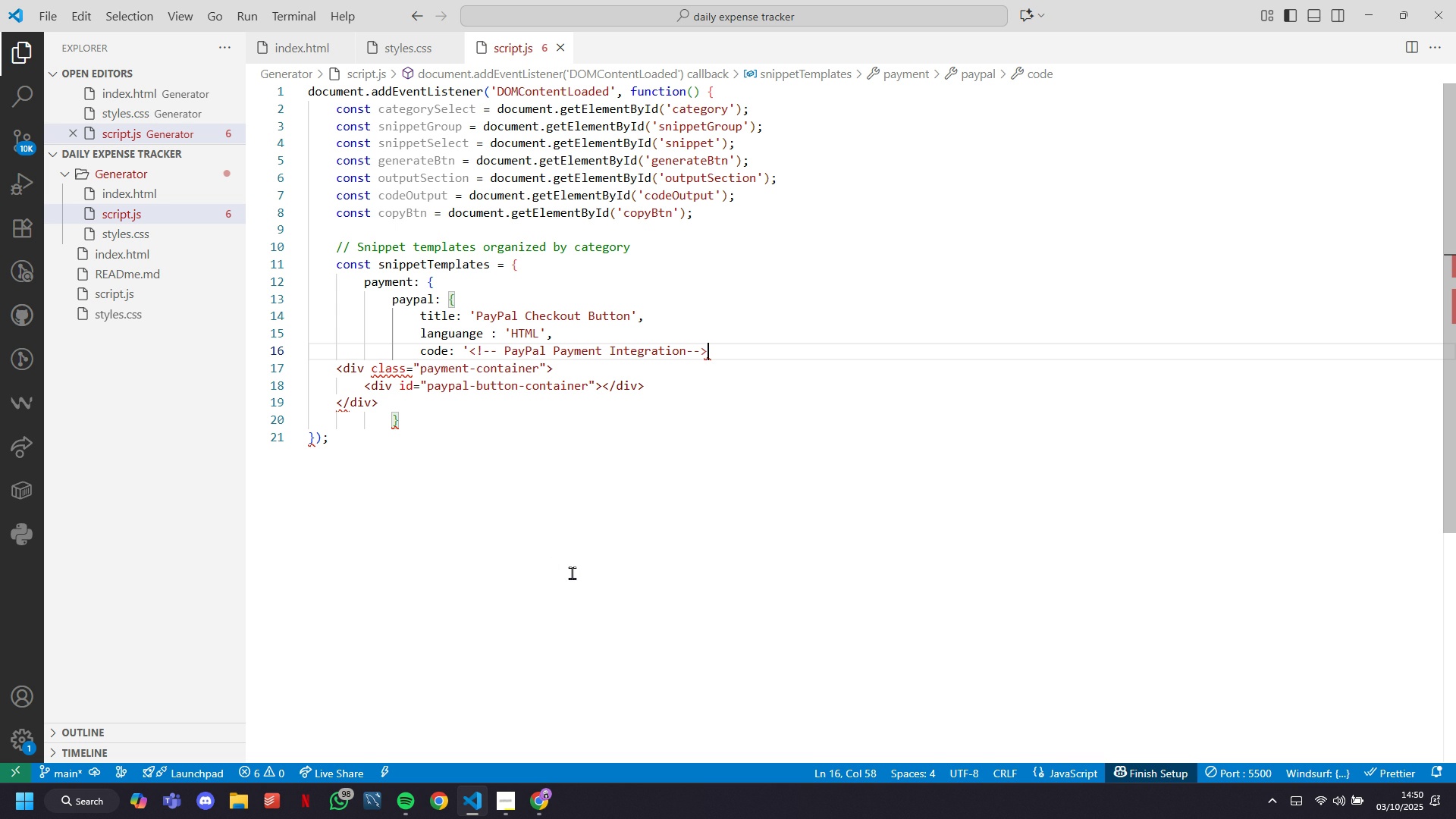 
wait(10.11)
 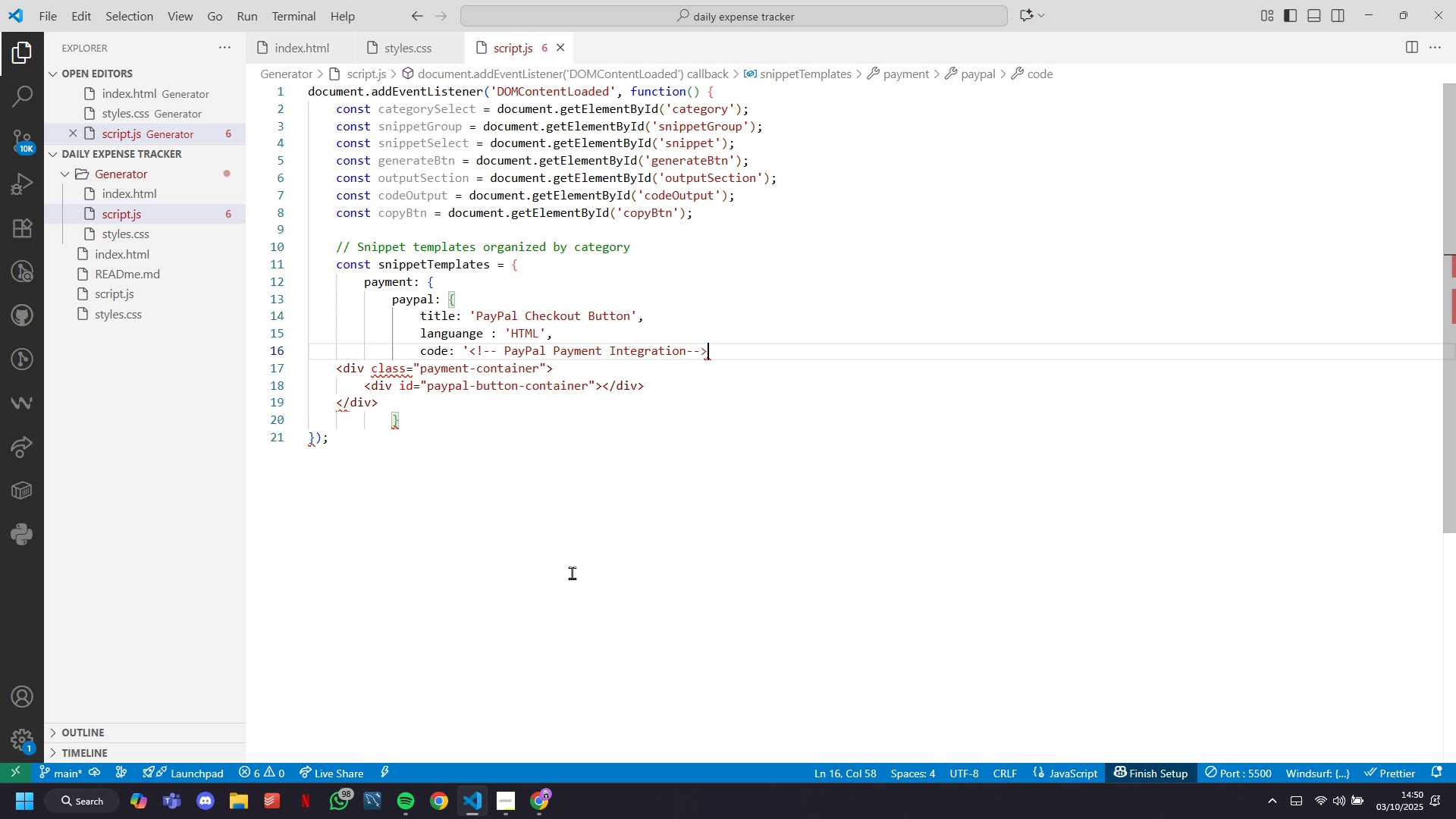 
key(ArrowUp)
 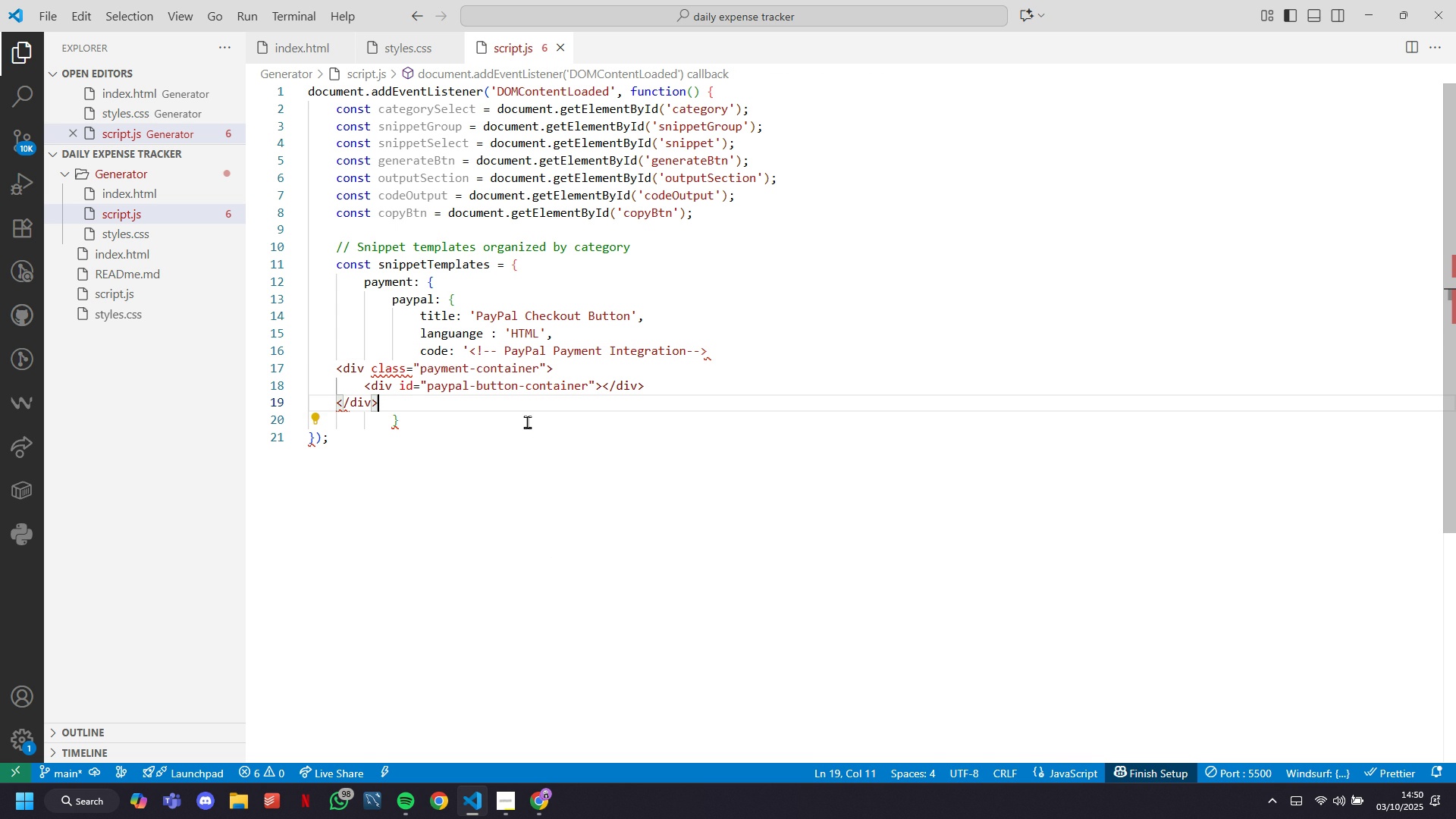 
key(Quote)